 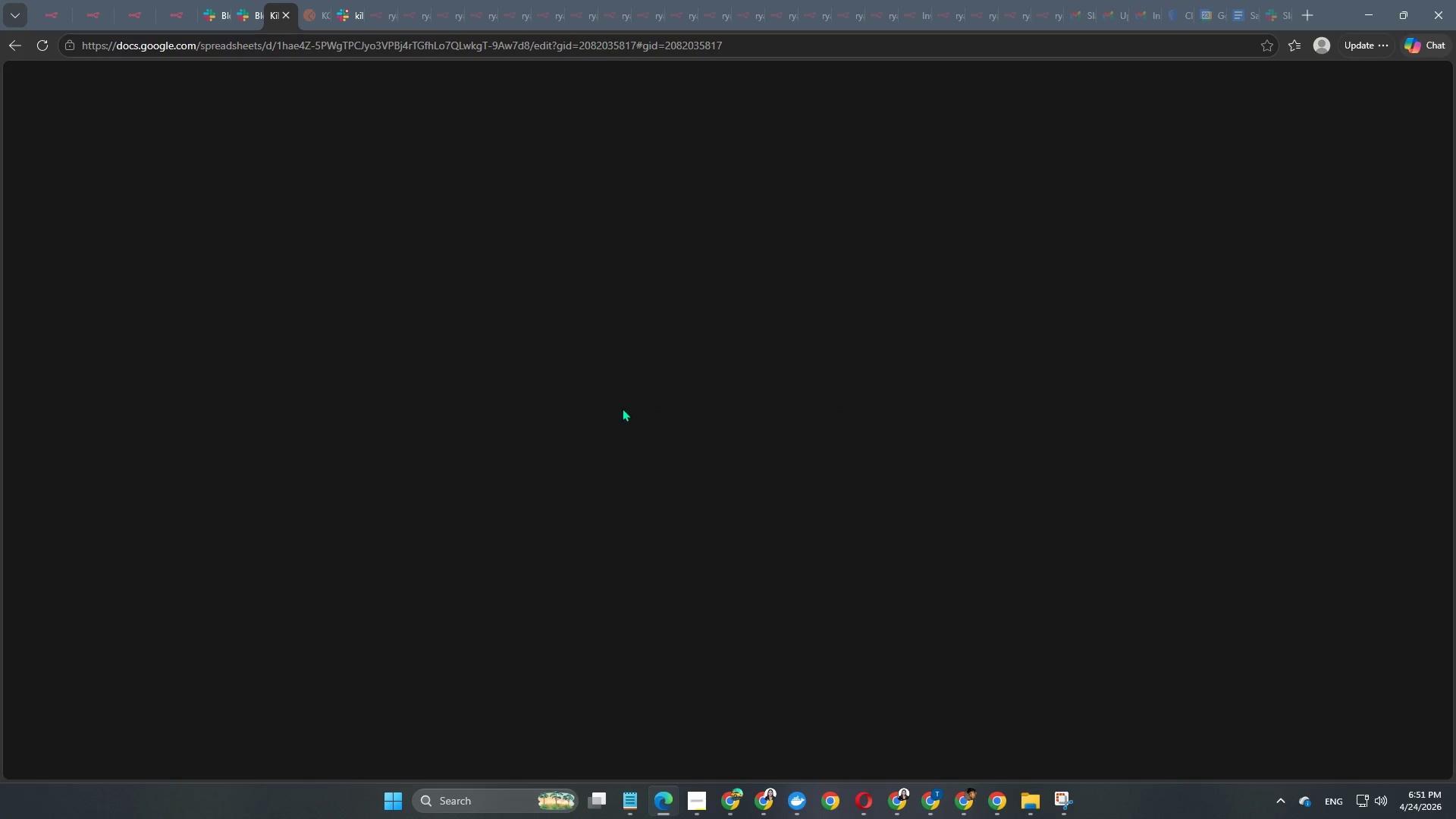 
left_click([592, 767])
 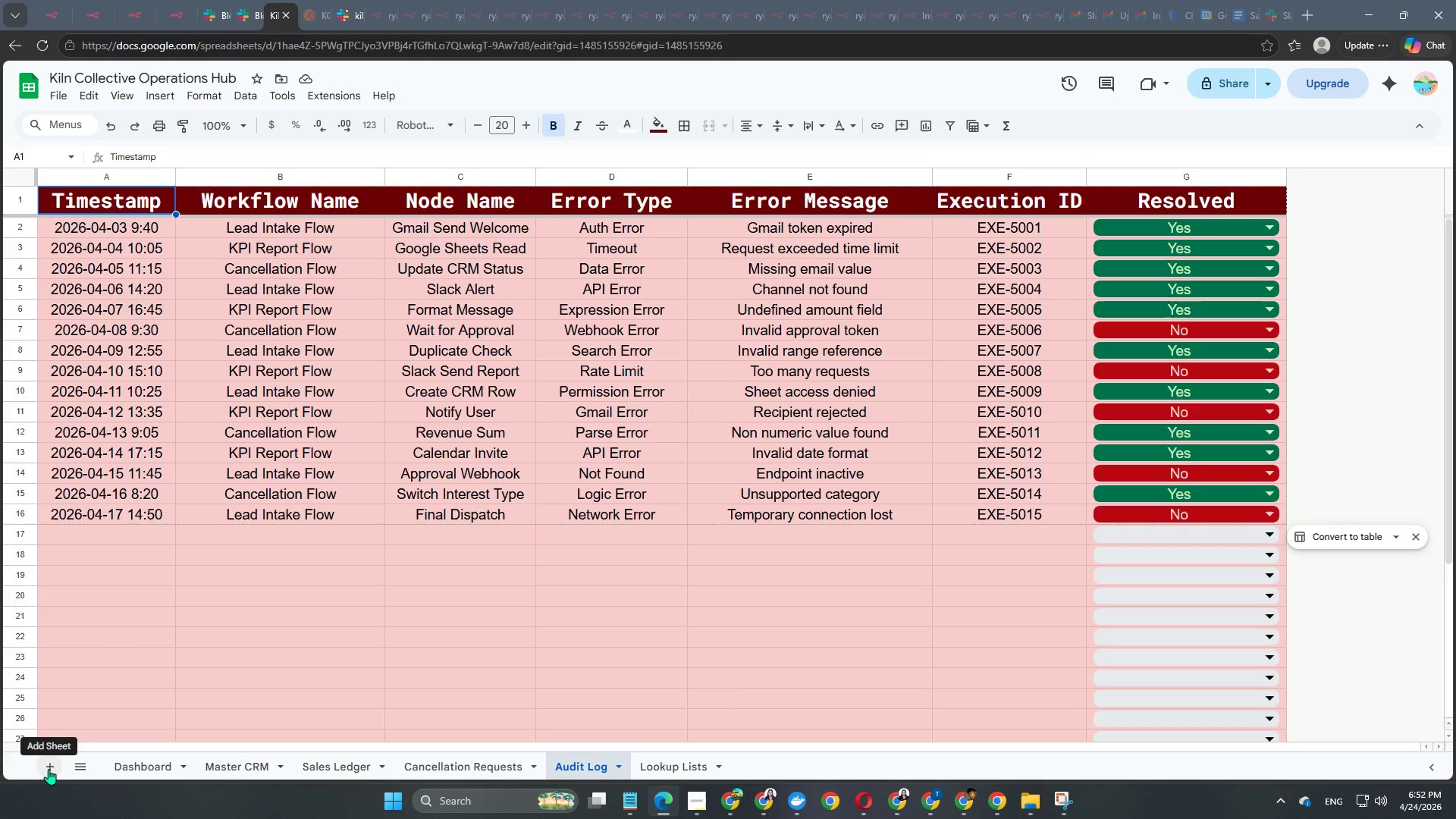 
wait(52.62)
 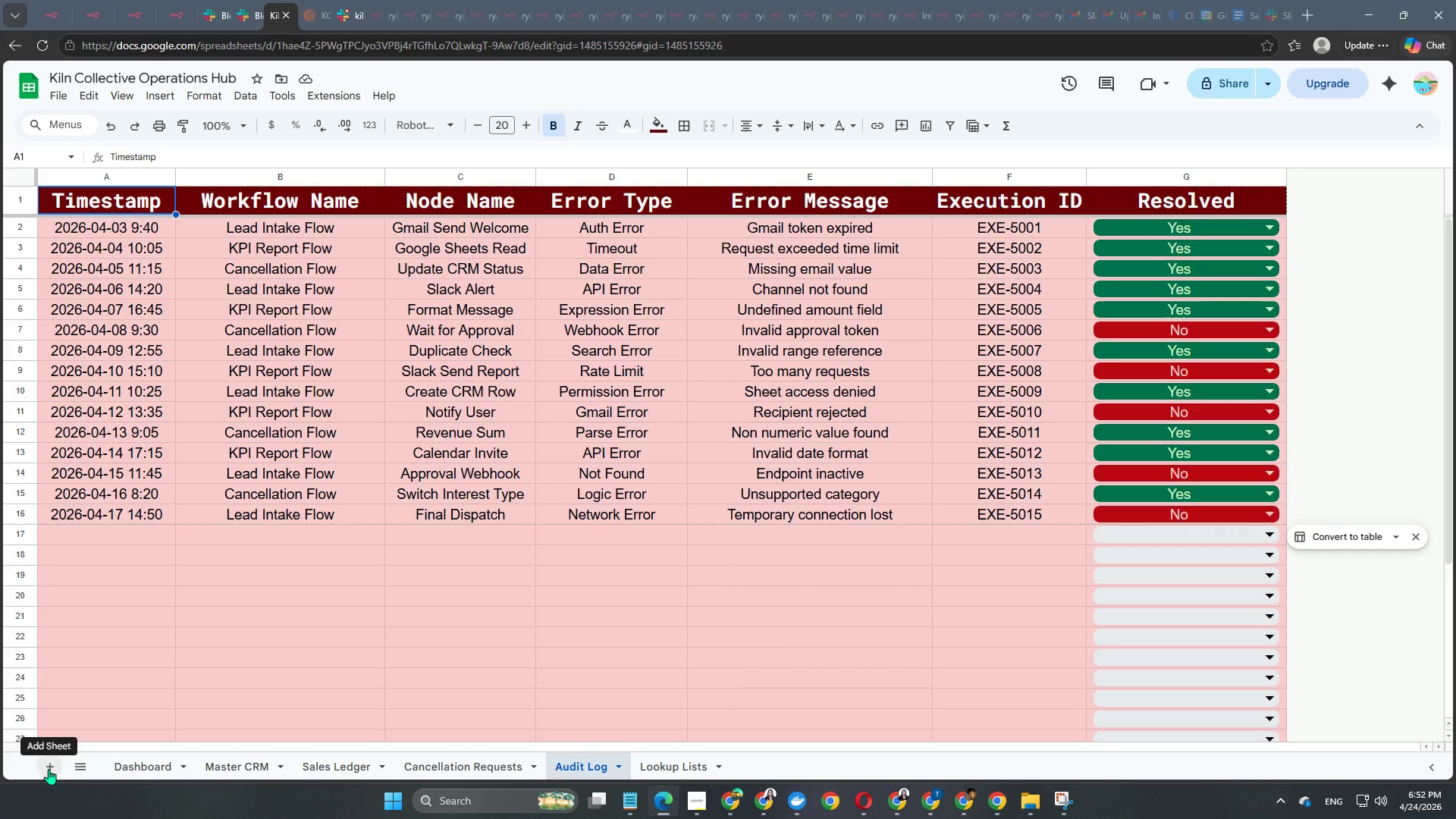 
left_click([50, 17])
 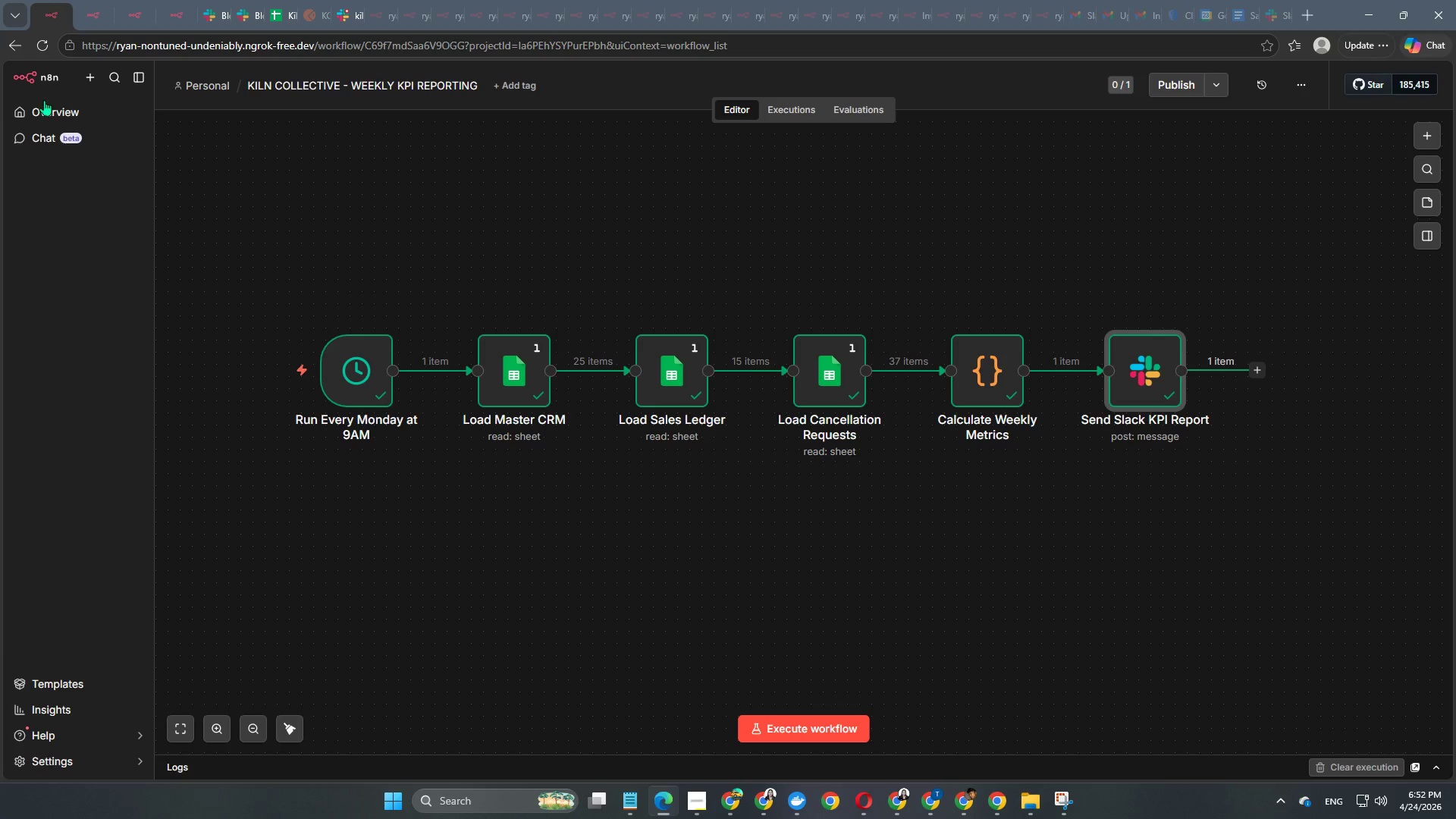 
left_click([39, 118])
 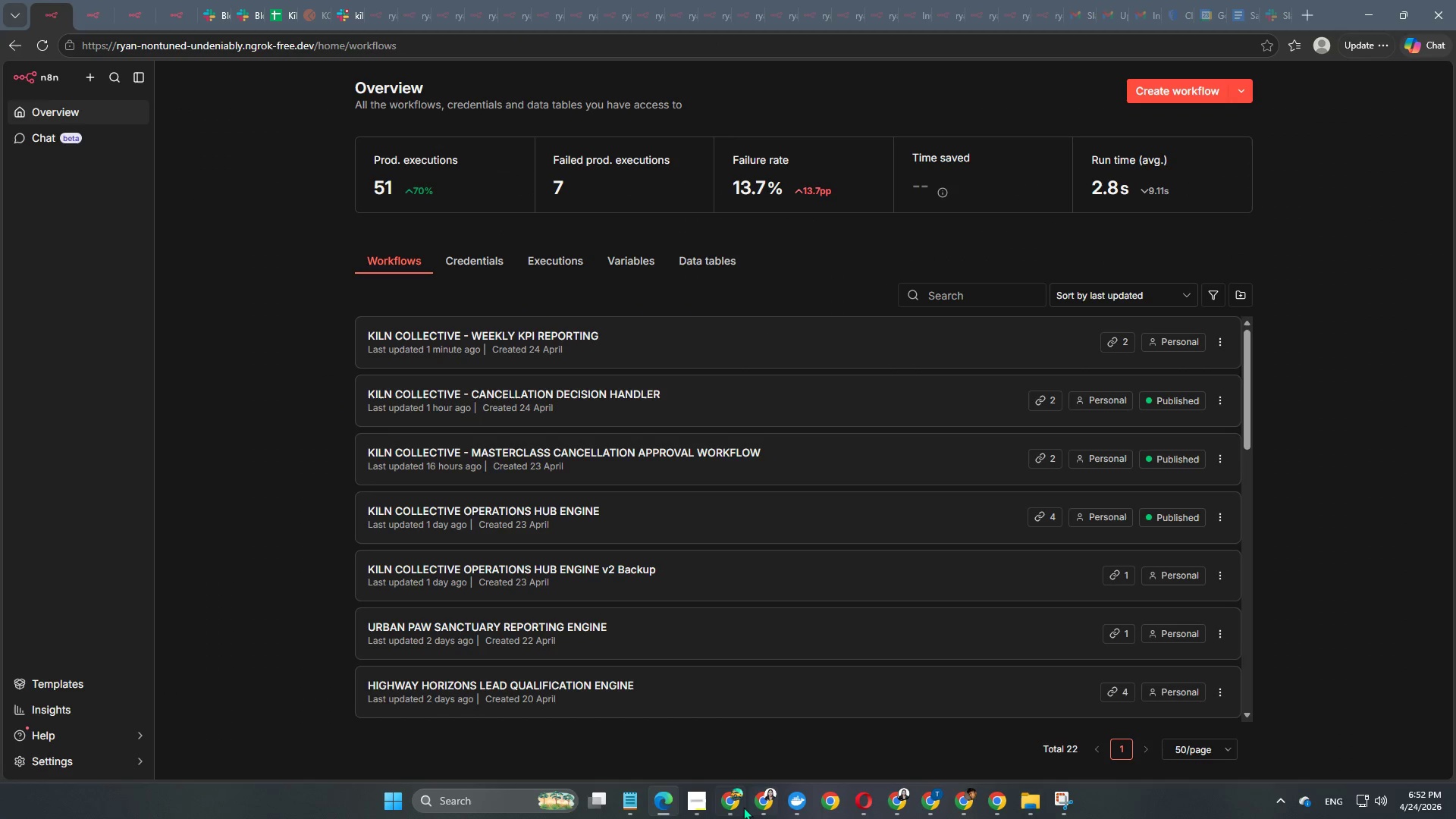 
left_click([680, 799])
 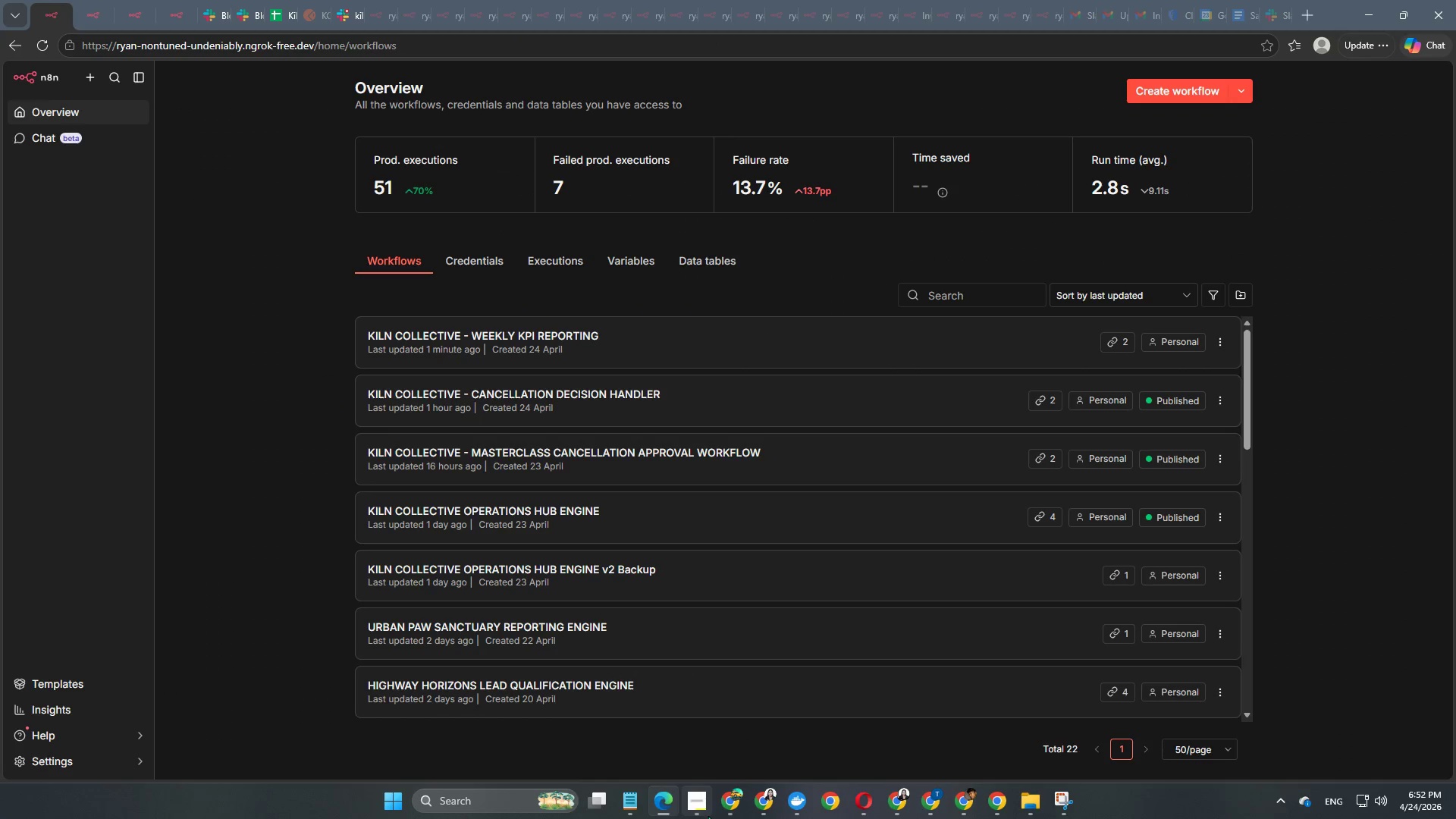 
left_click([694, 808])